 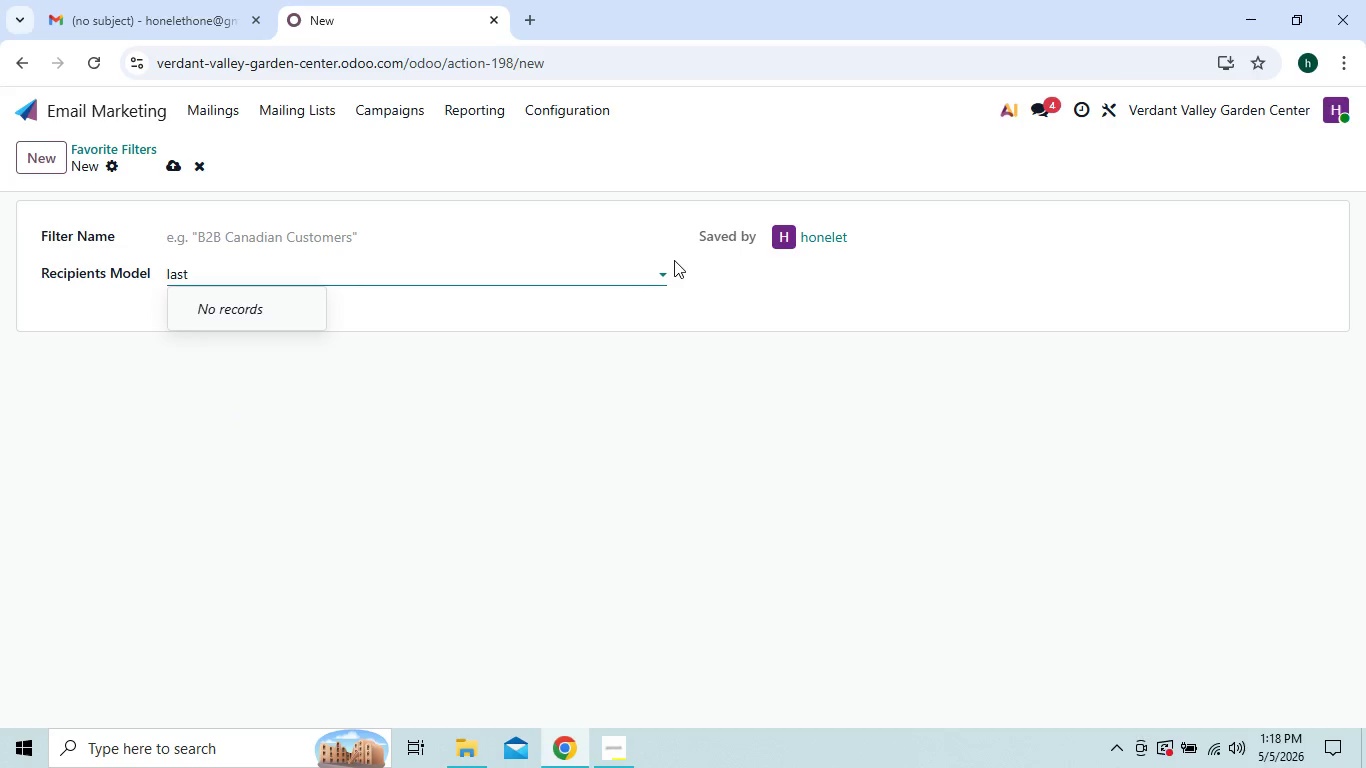 
key(Backspace)
key(Backspace)
key(Backspace)
key(Backspace)
type(seed)
key(Backspace)
key(Backspace)
key(Backspace)
key(Backspace)
 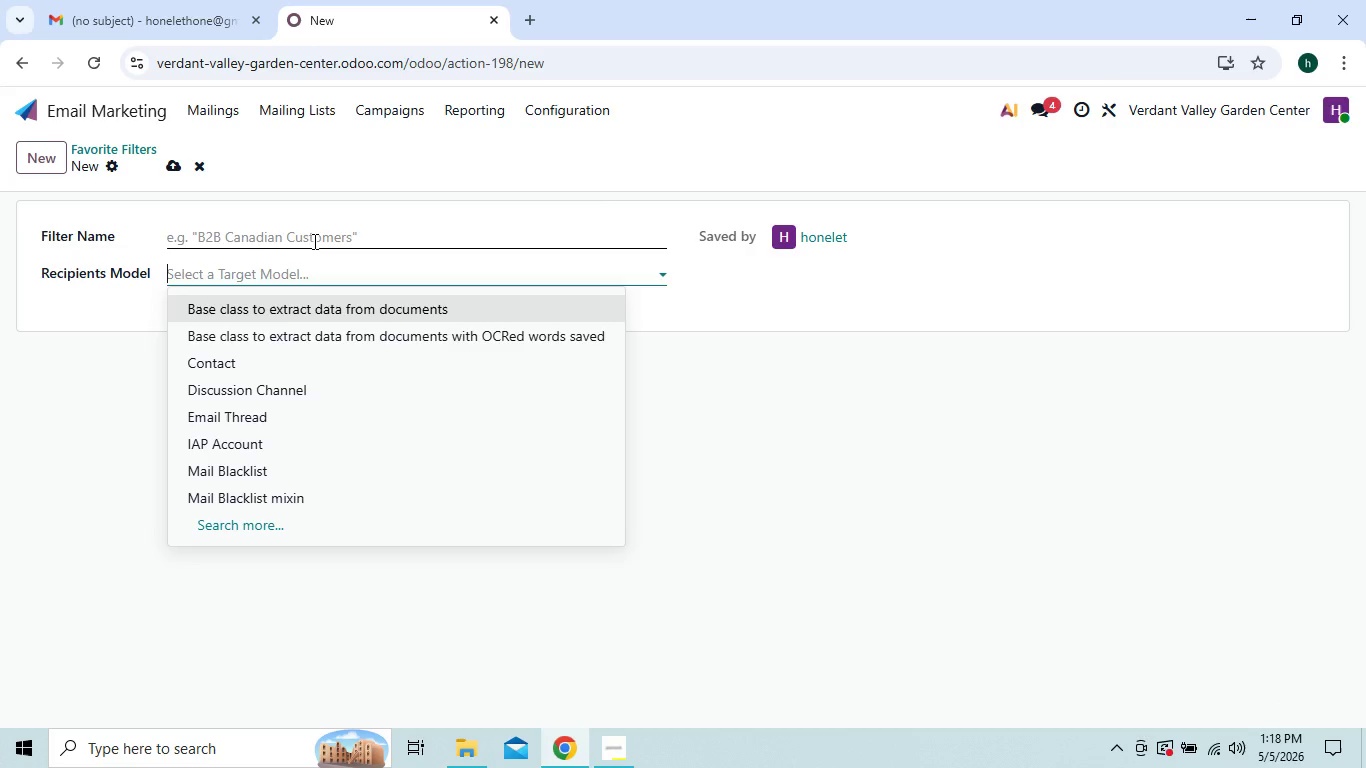 
left_click([307, 232])
 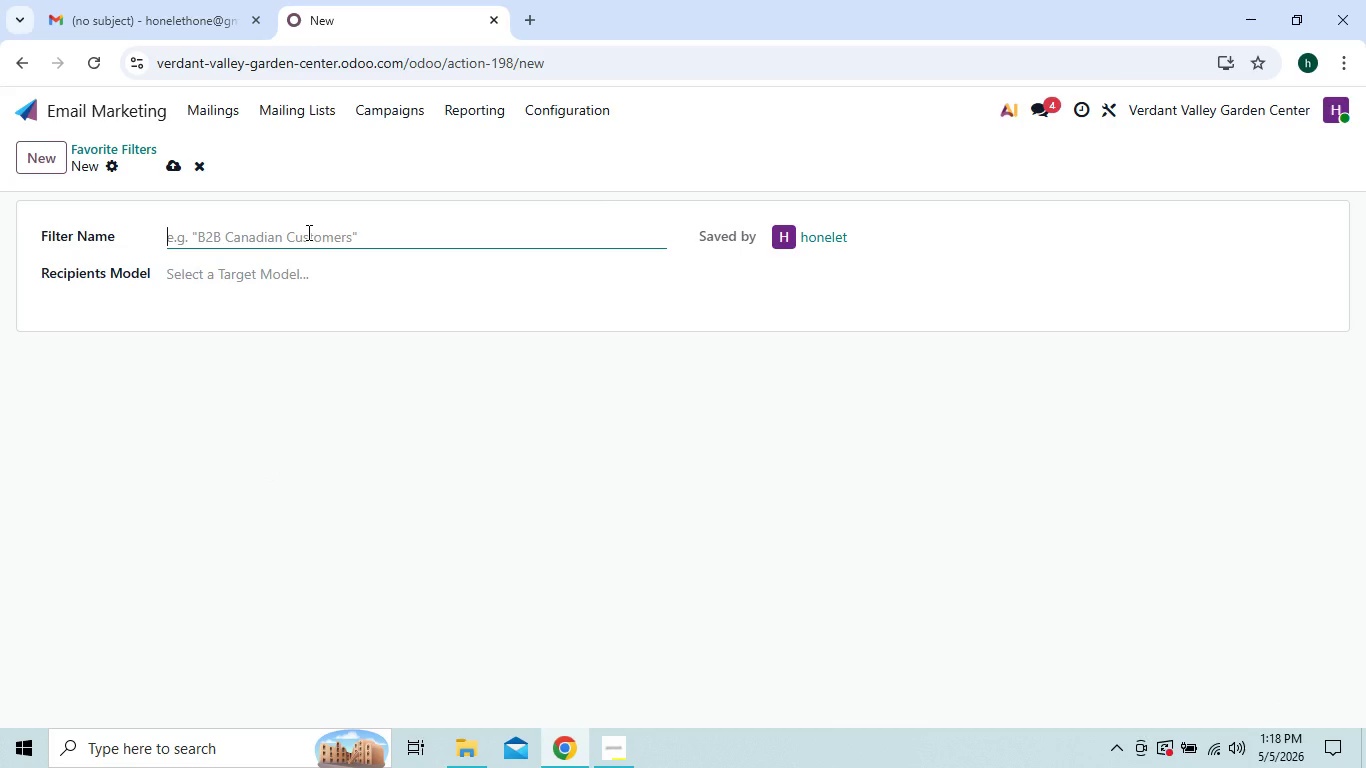 
wait(9.44)
 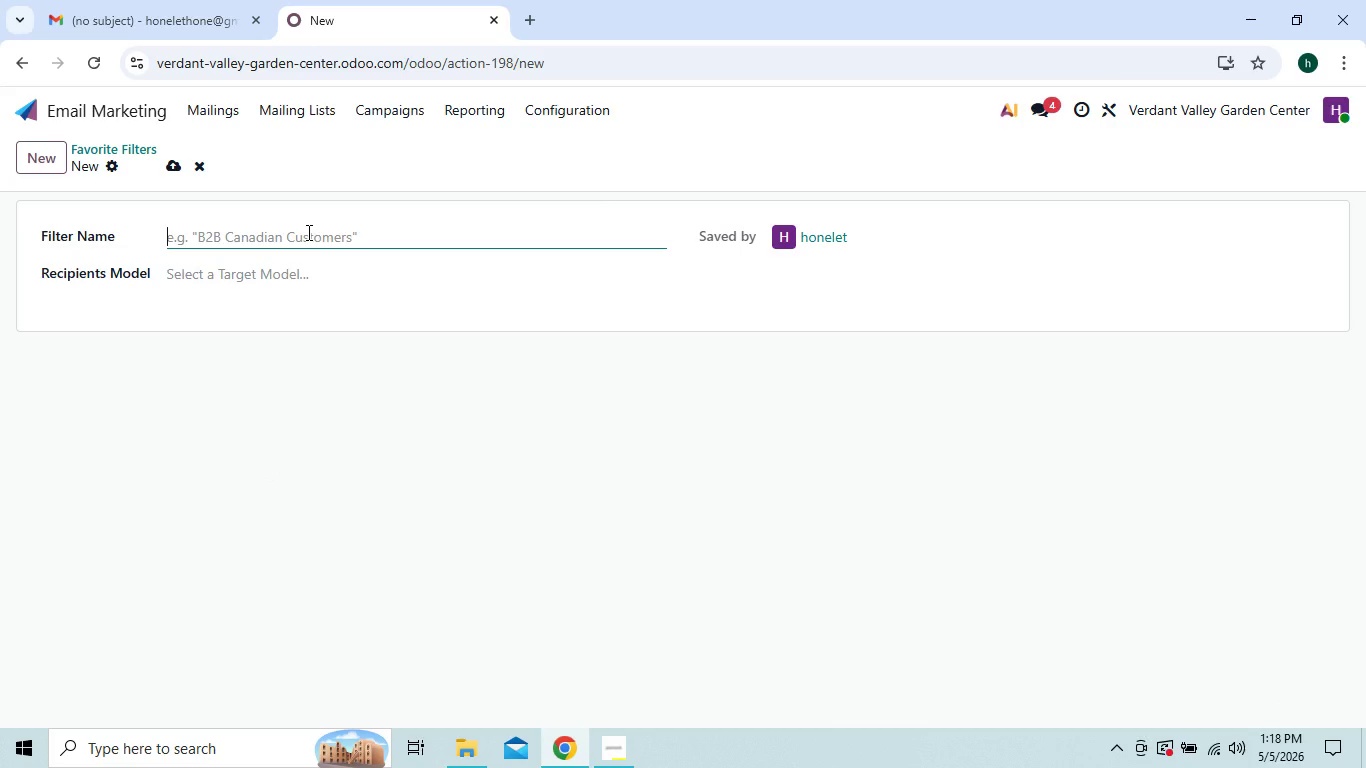 
left_click([118, 167])
 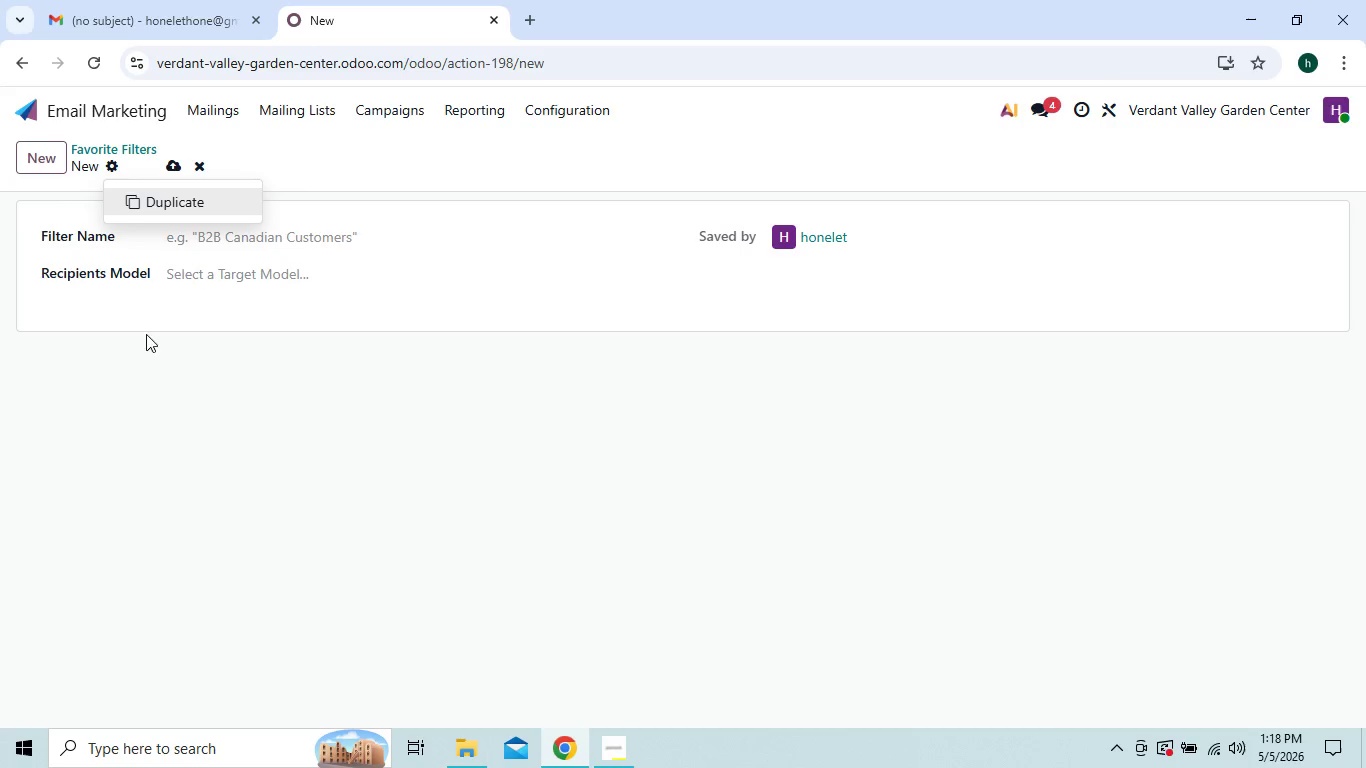 
left_click([255, 369])
 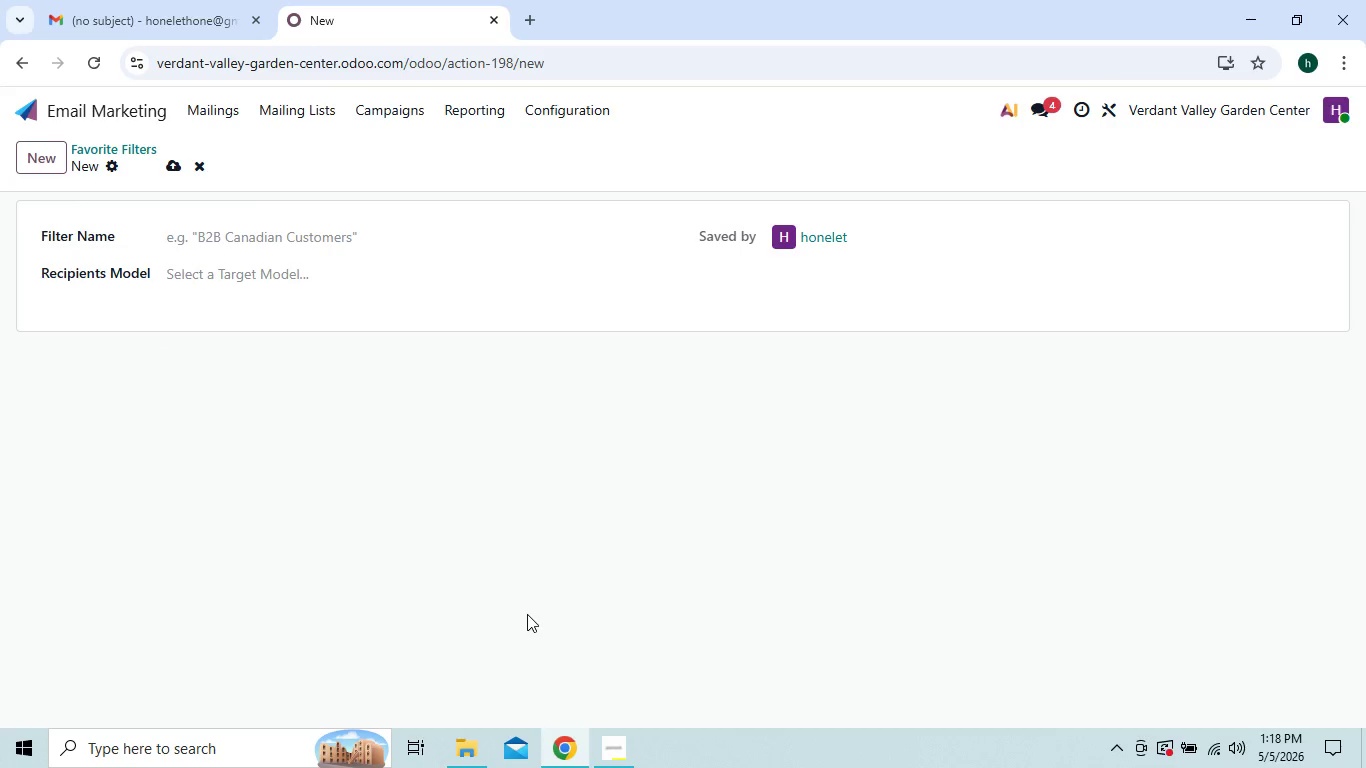 
wait(5.75)
 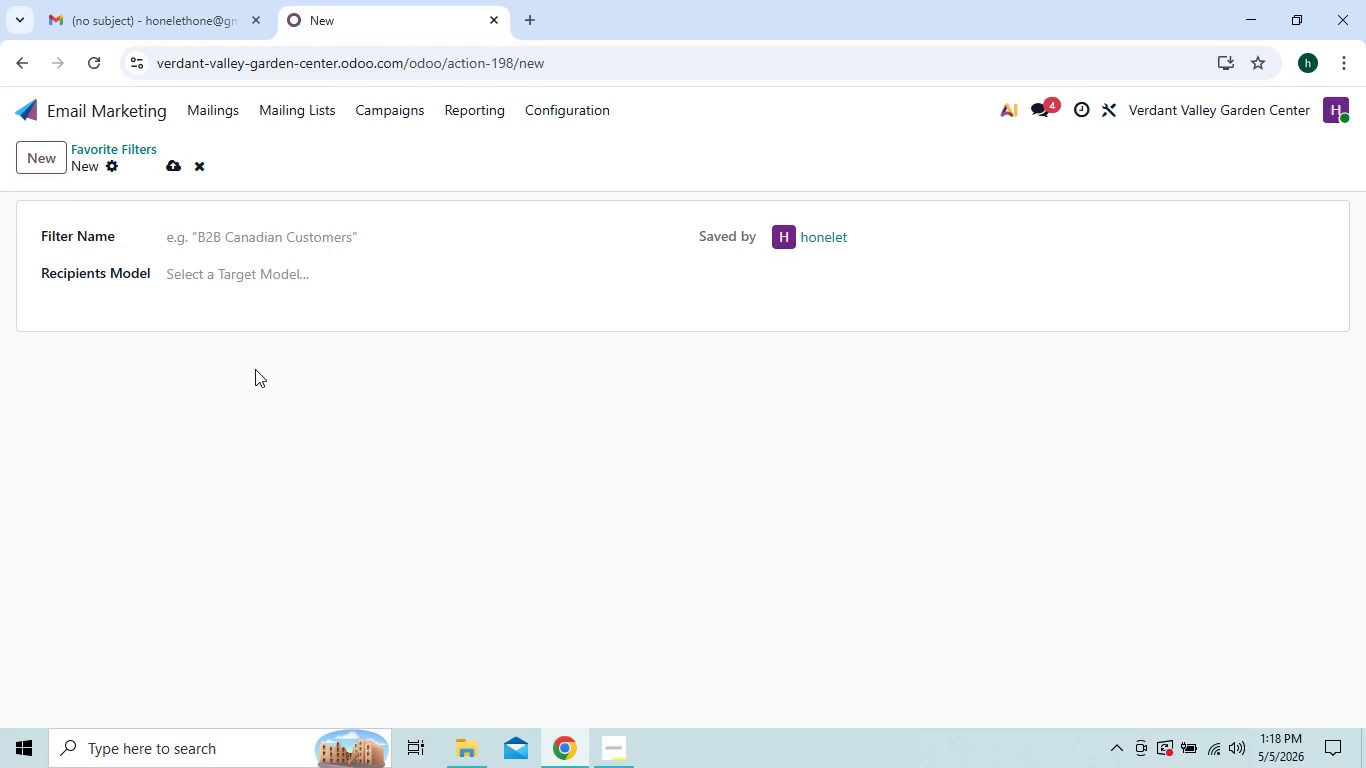 
left_click([616, 747])